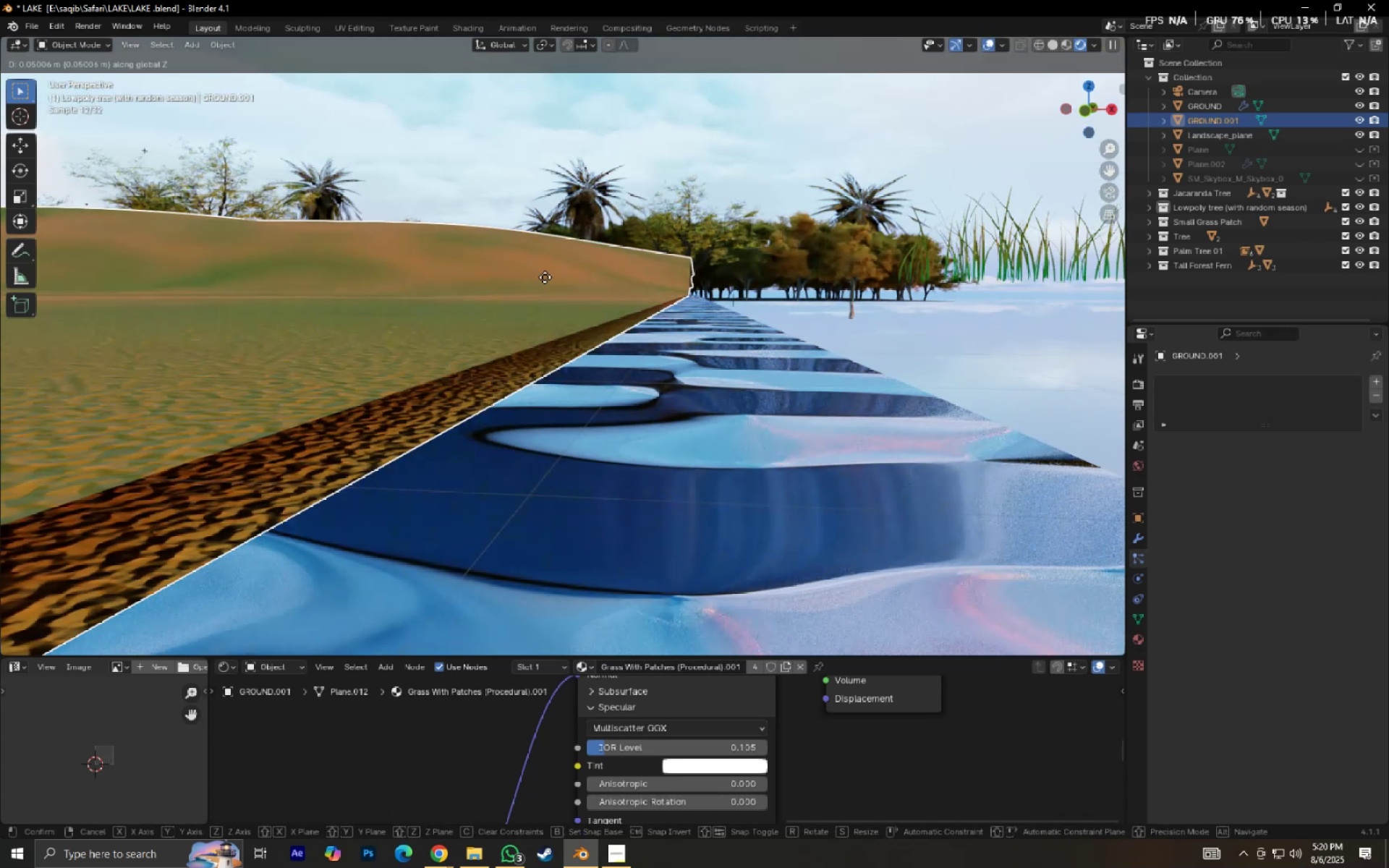 
hold_key(key=ShiftLeft, duration=1.53)
 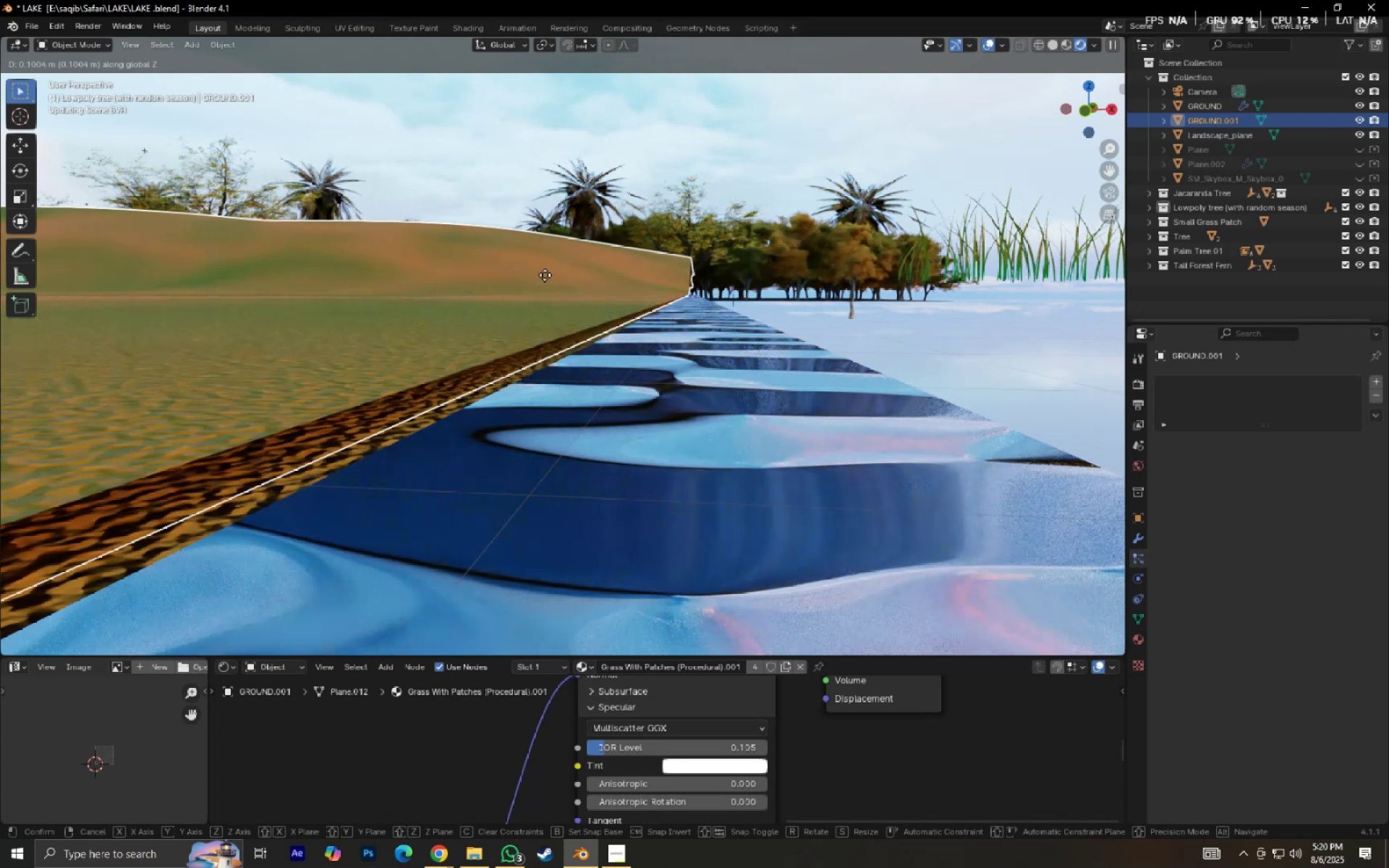 
hold_key(key=ShiftLeft, duration=1.51)
 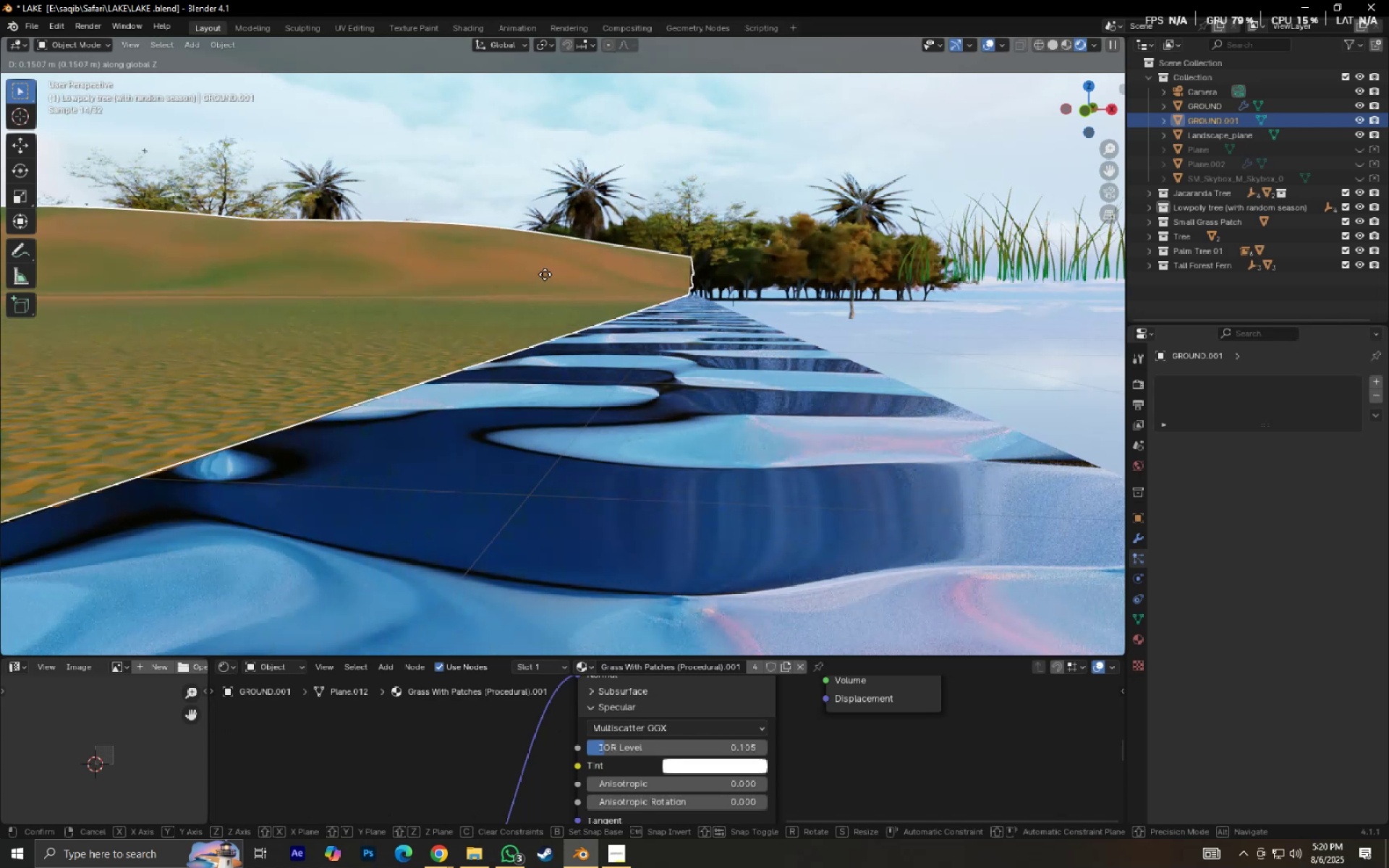 
hold_key(key=ShiftLeft, duration=1.52)
 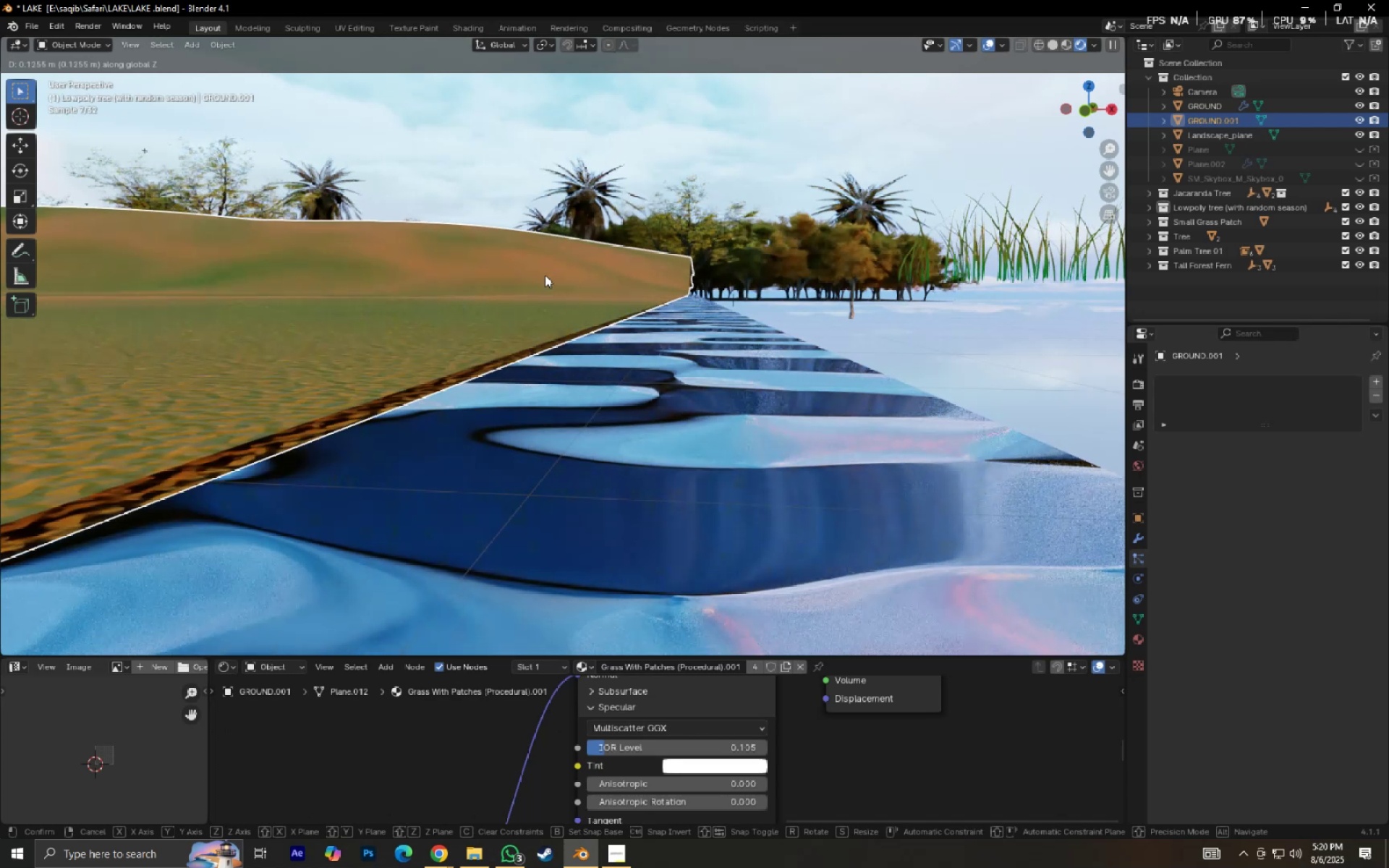 
hold_key(key=ShiftLeft, duration=0.74)
left_click([545, 275])
 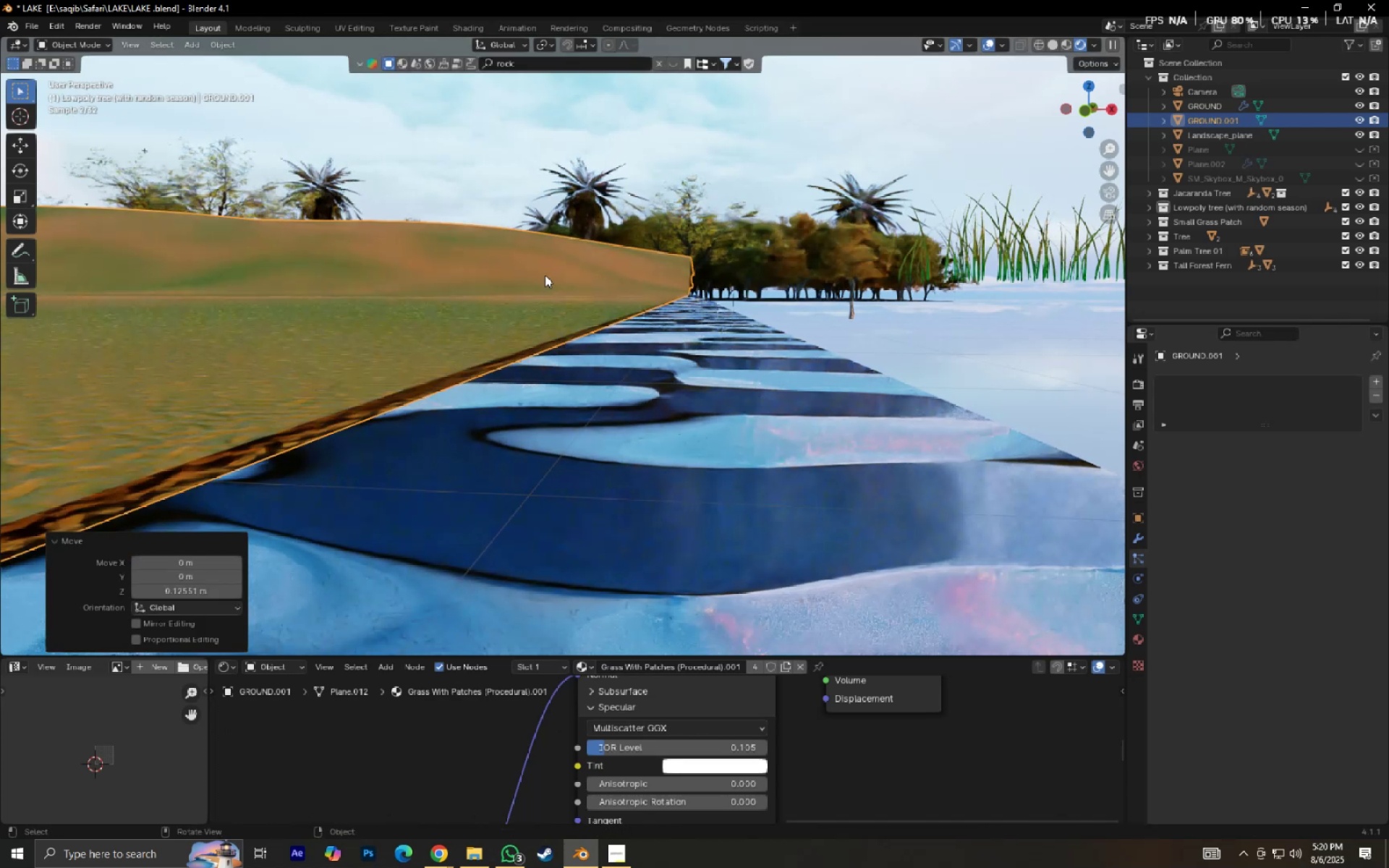 
key(Numpad0)
 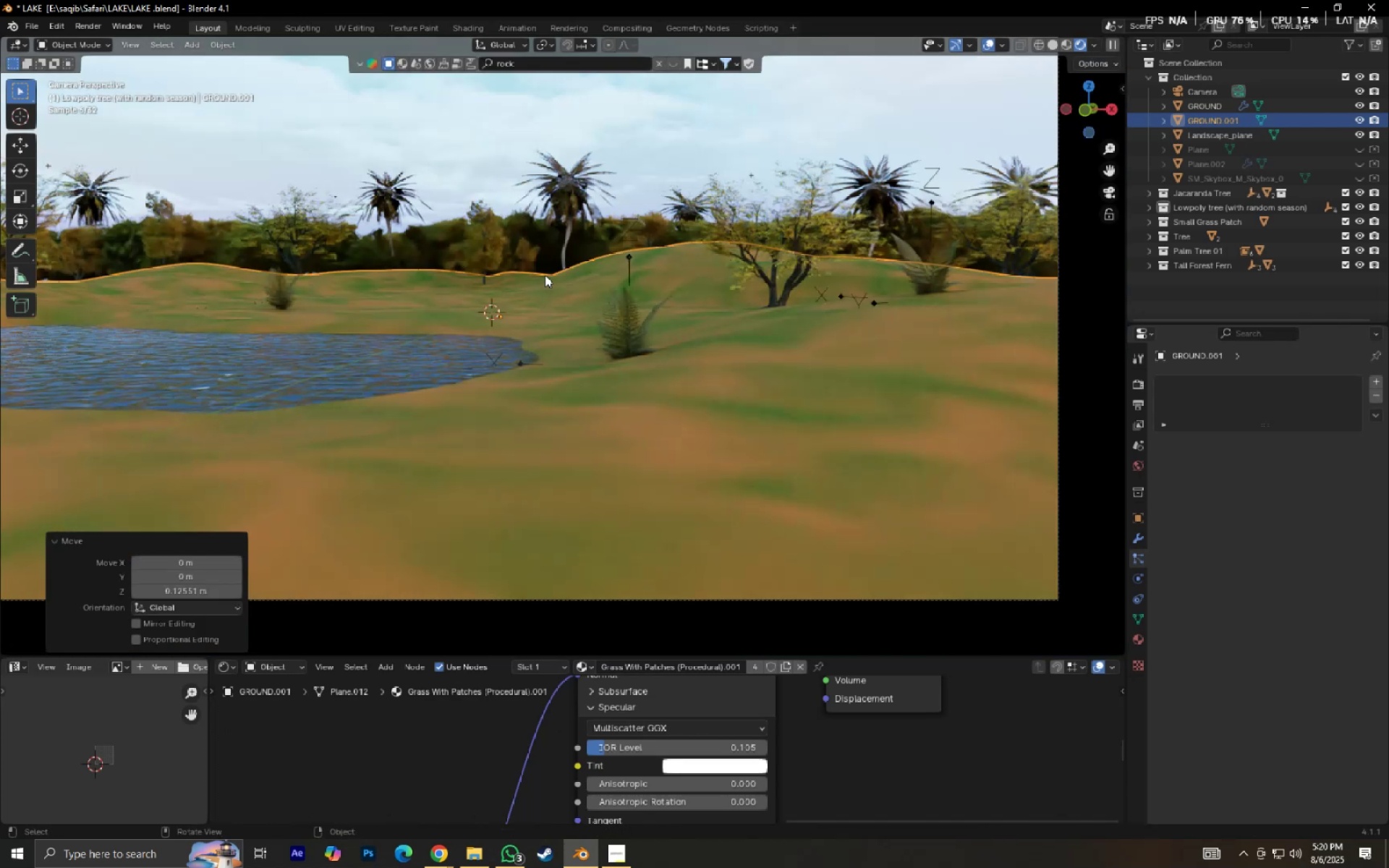 
scroll: coordinate [546, 275], scroll_direction: down, amount: 2.0
 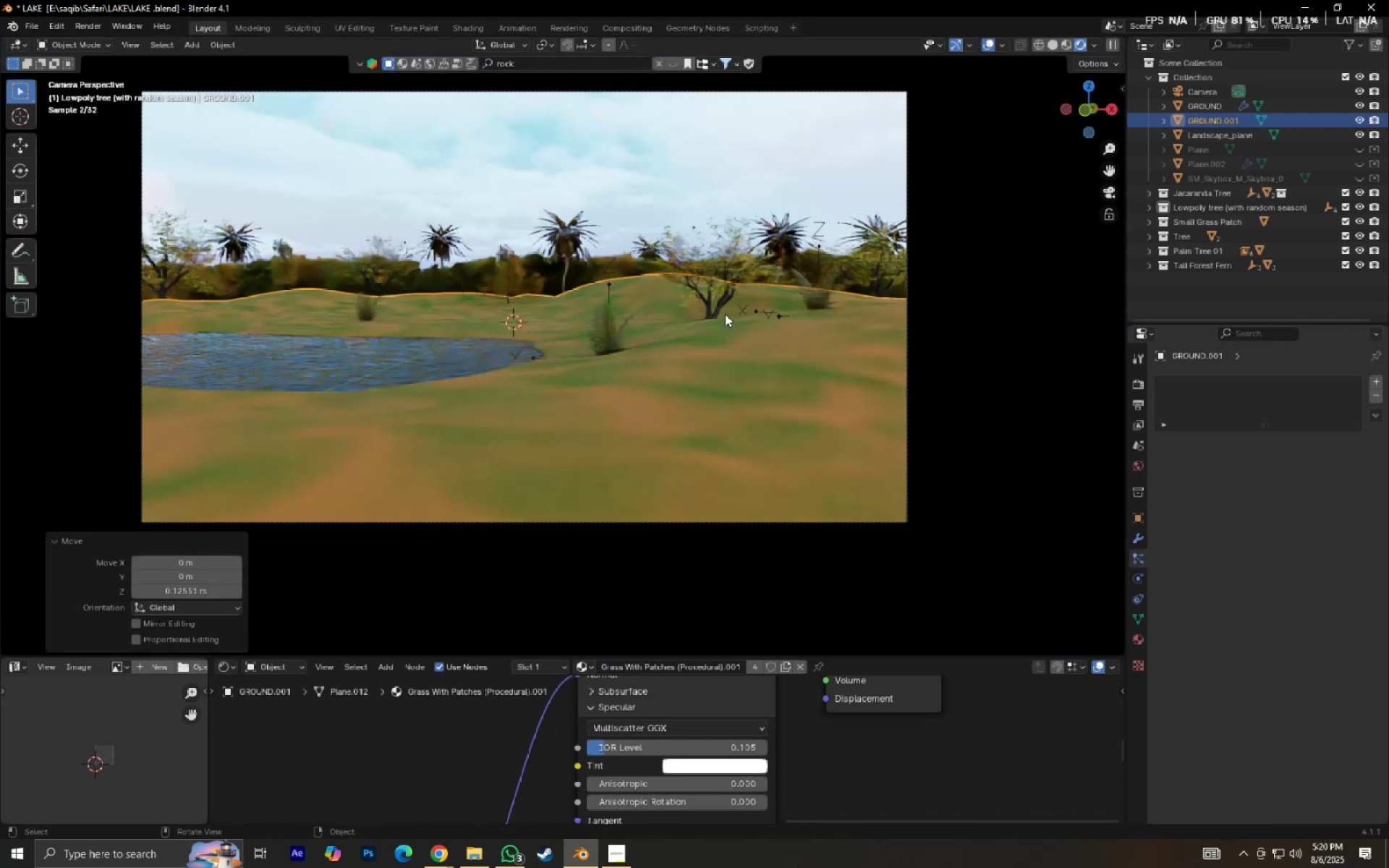 
key(G)
 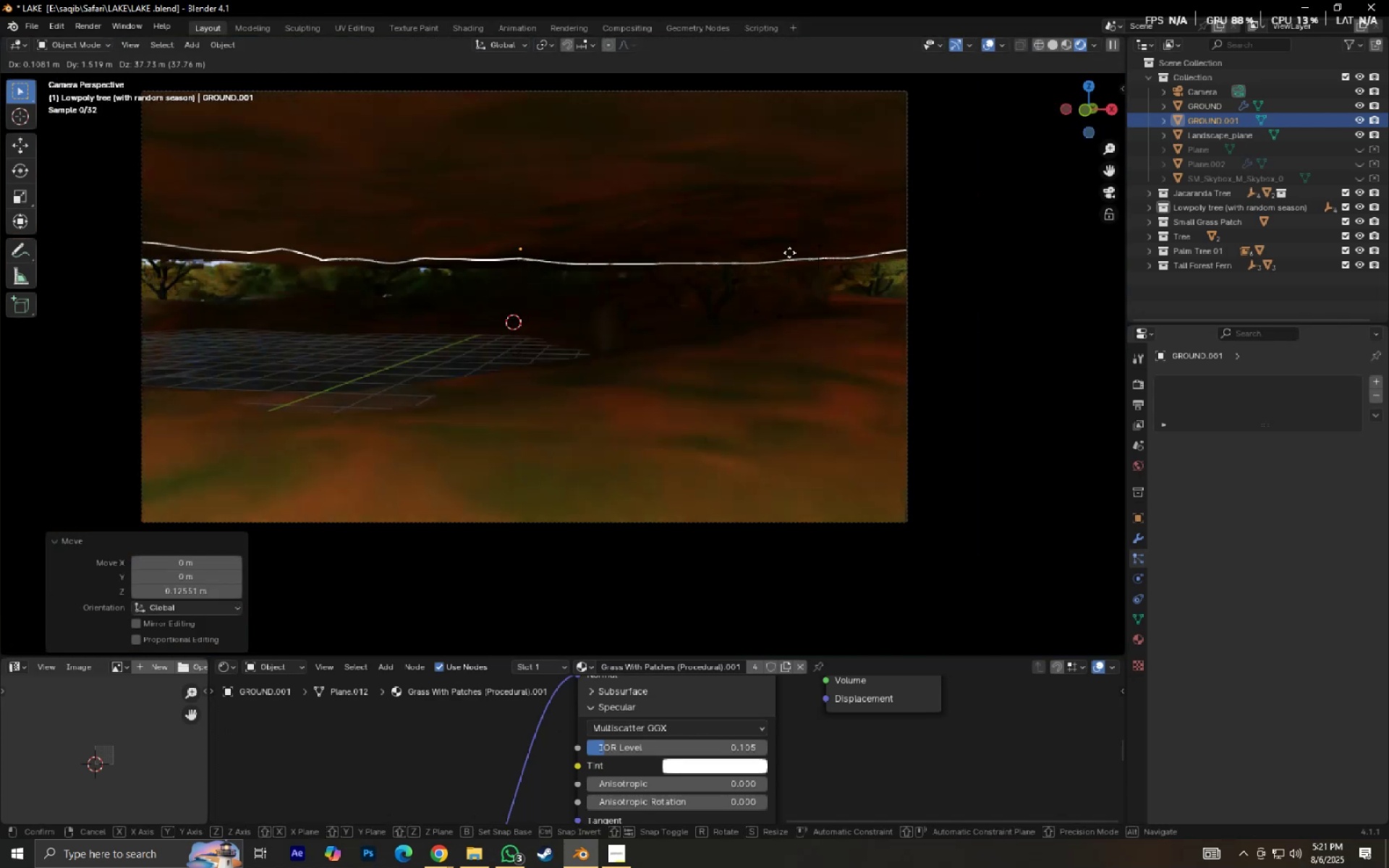 
right_click([792, 244])
 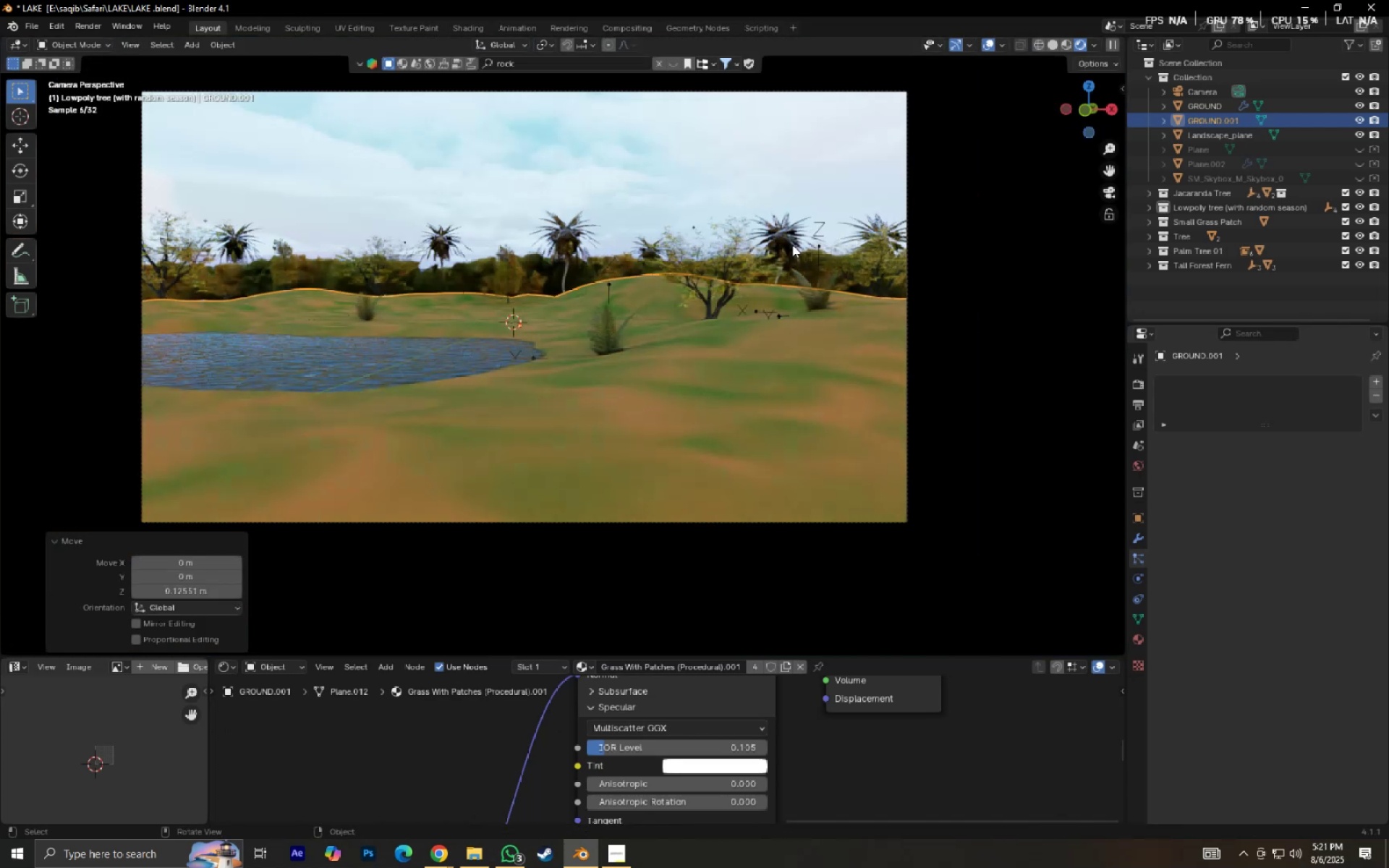 
key(Control+ControlLeft)
 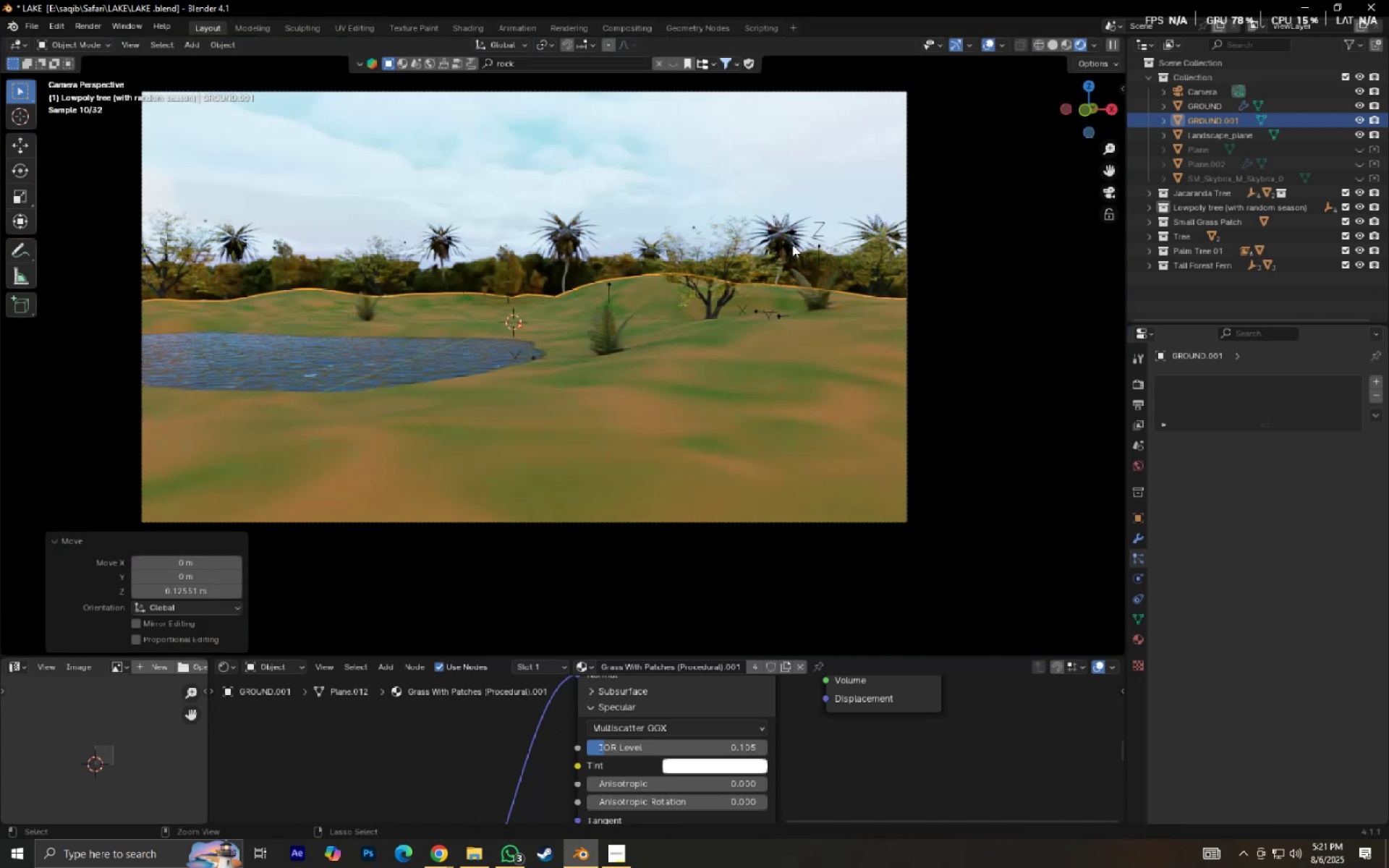 
key(Control+S)
 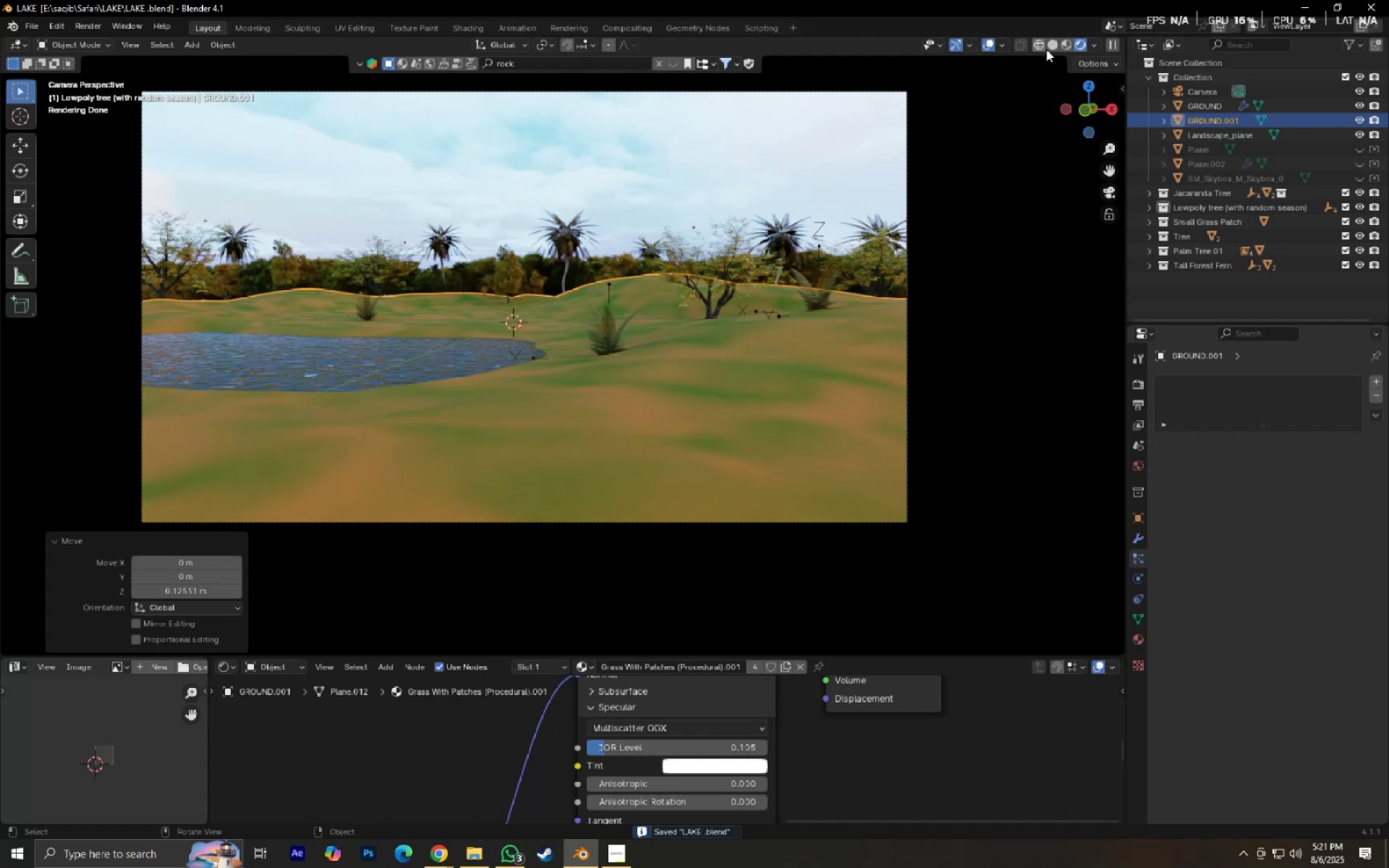 
left_click([1212, 106])
 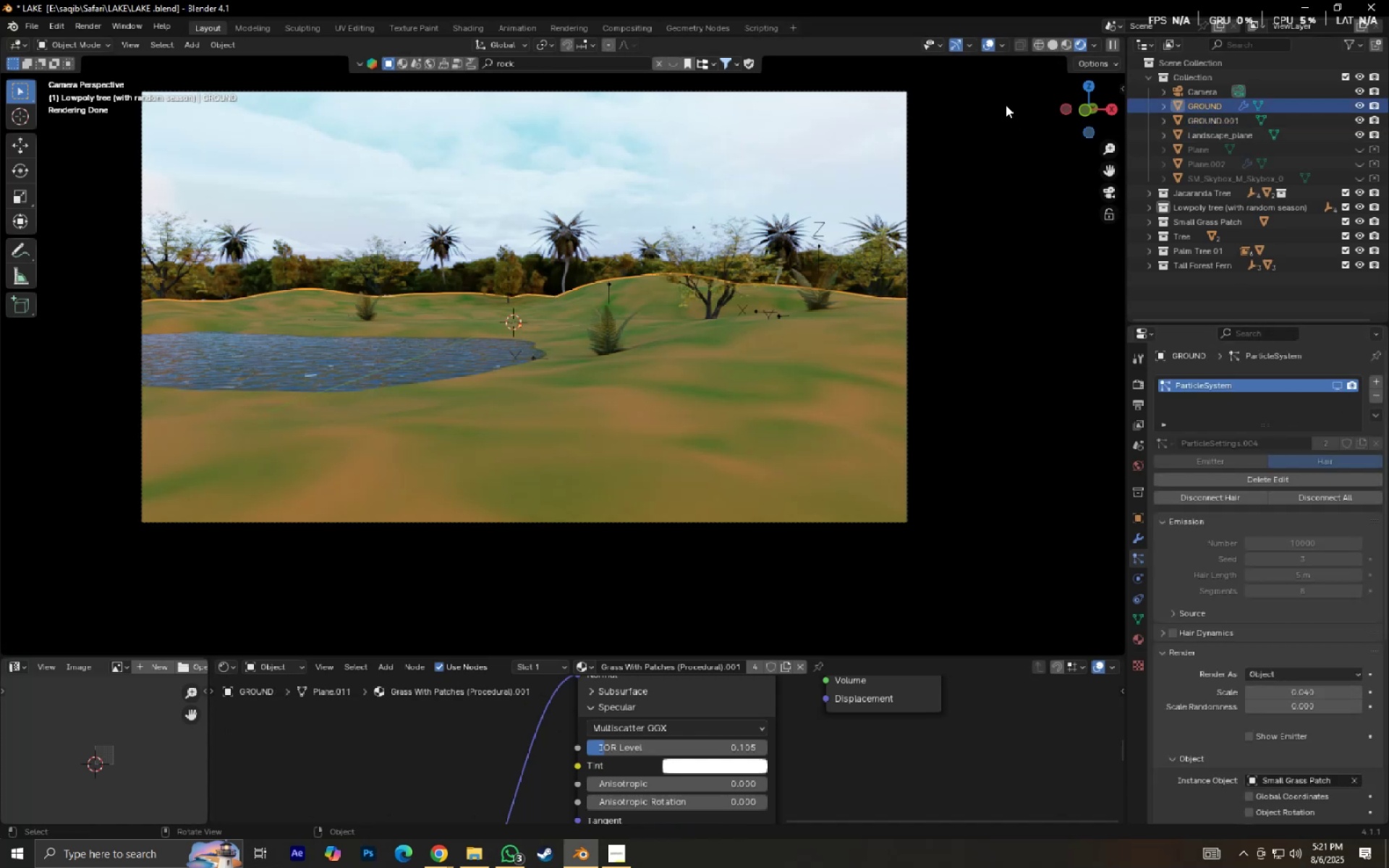 
left_click([1055, 47])
 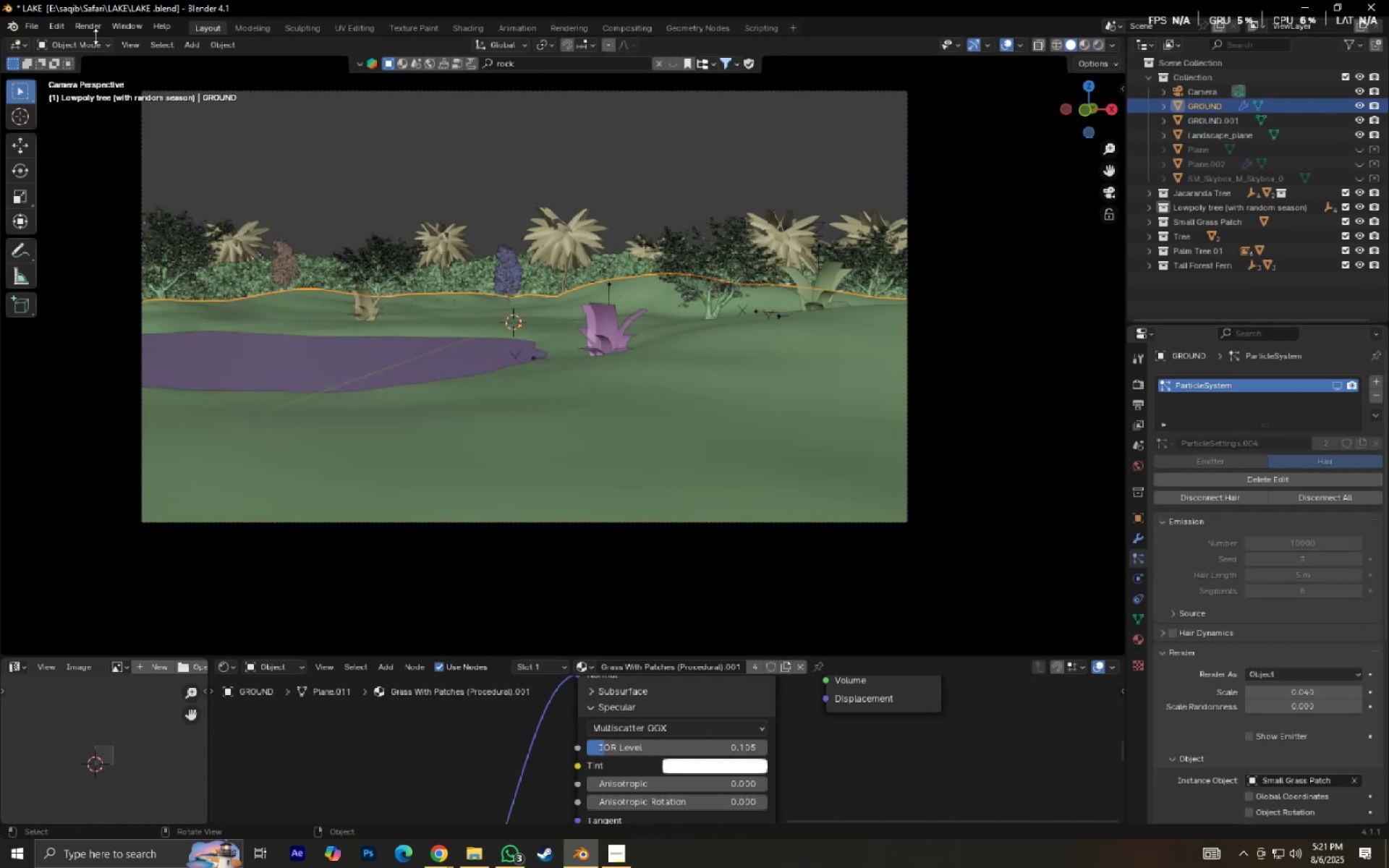 
left_click([38, 27])
 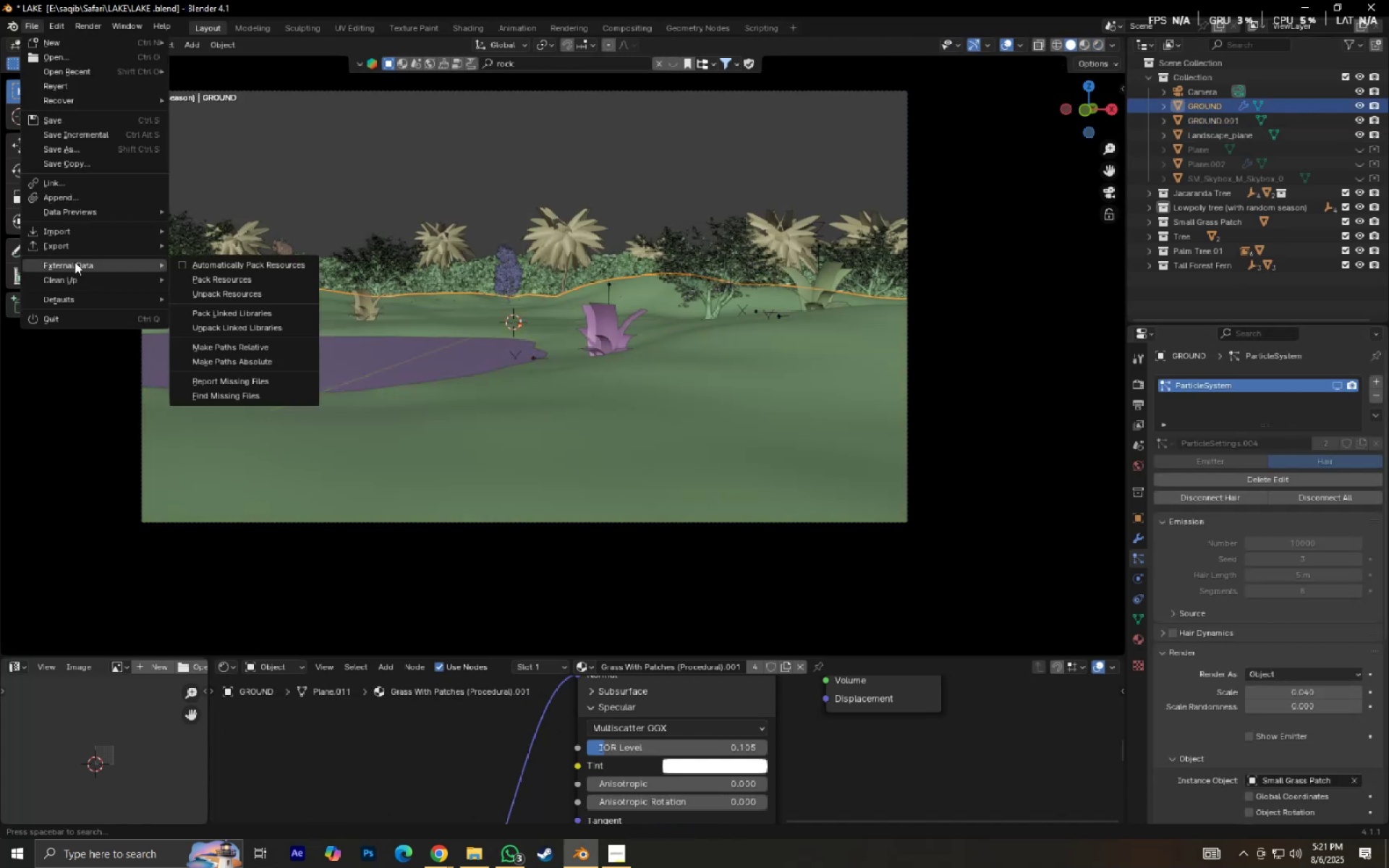 
left_click([75, 262])
 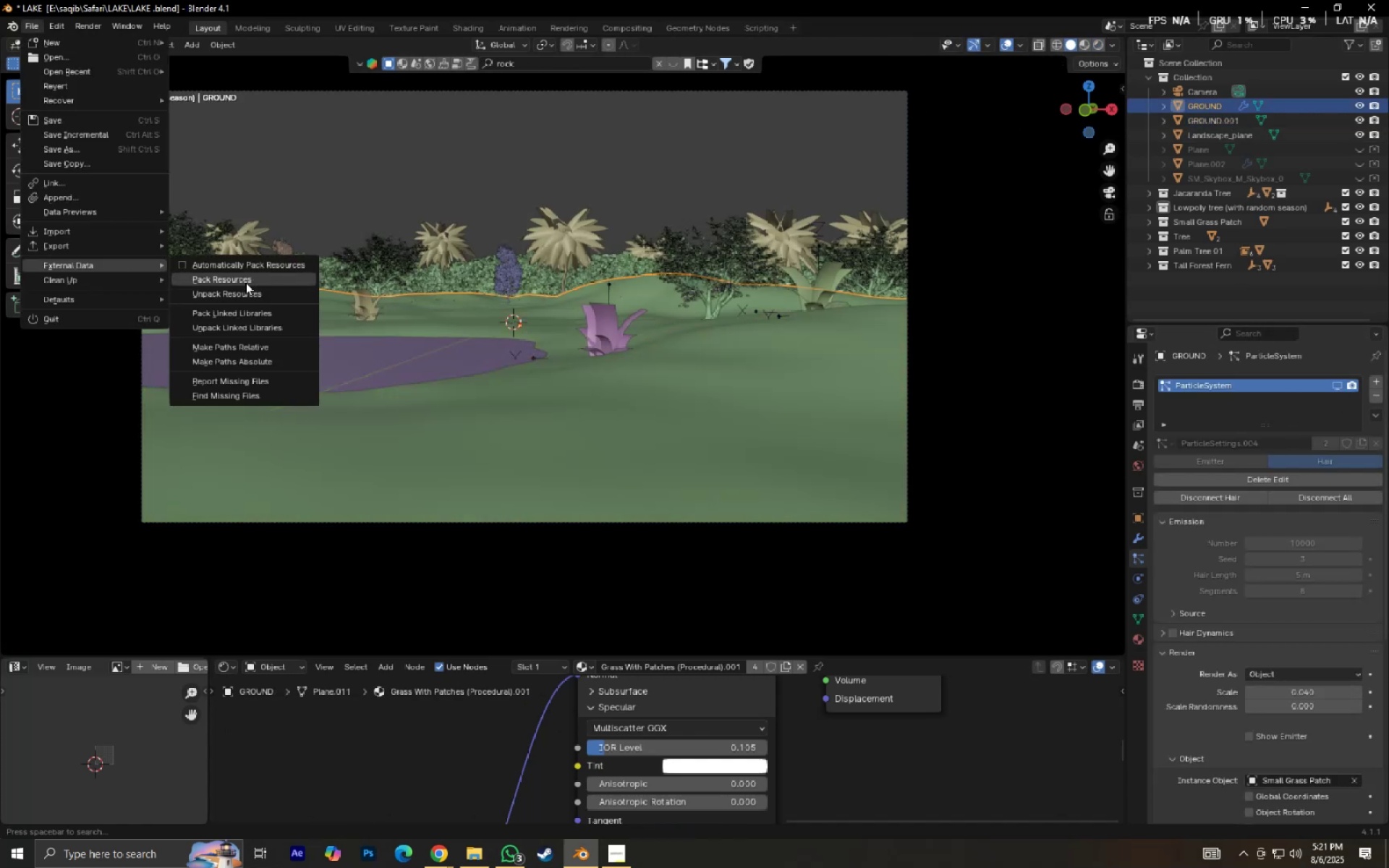 
left_click([242, 278])
 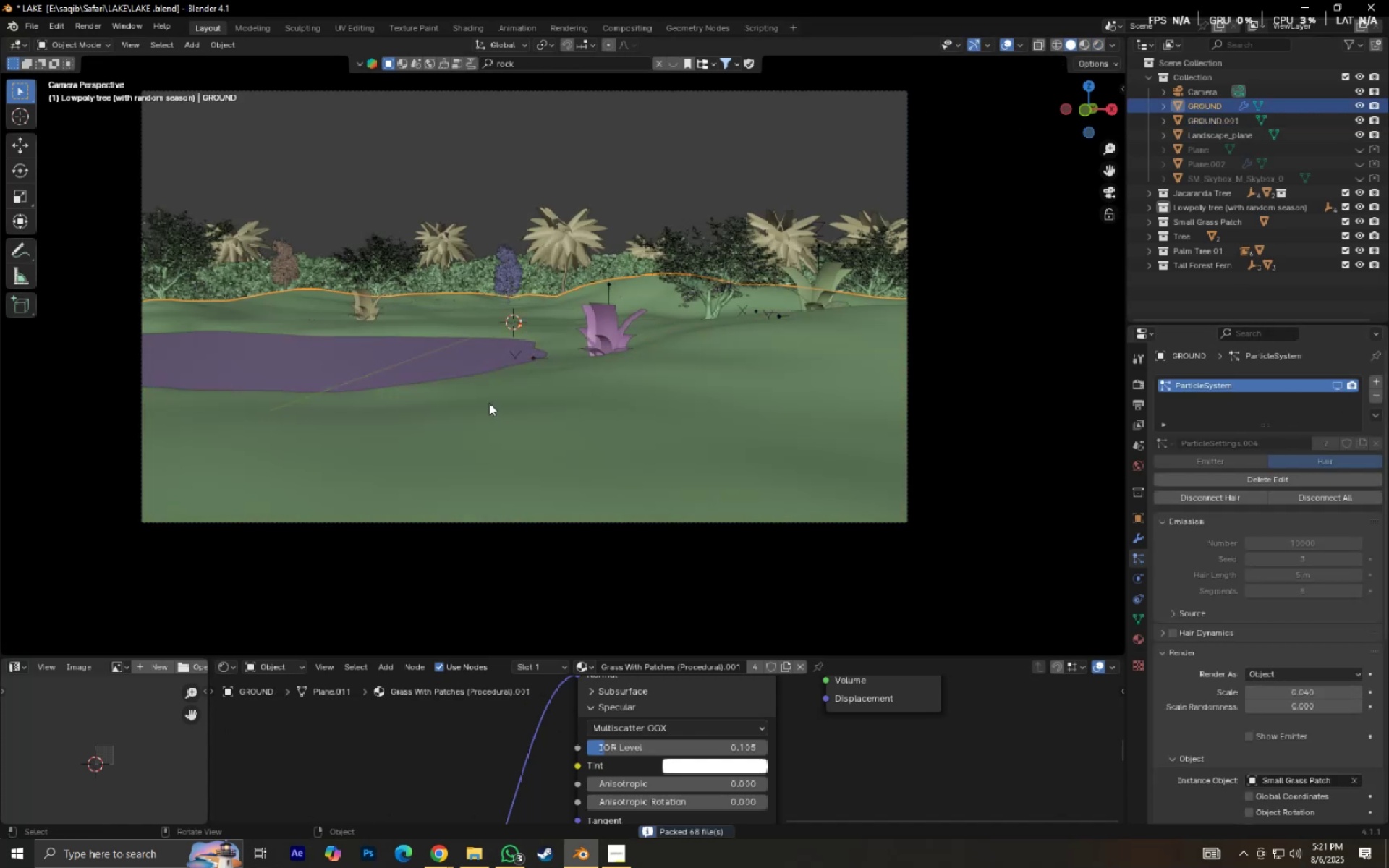 
key(Control+S)
 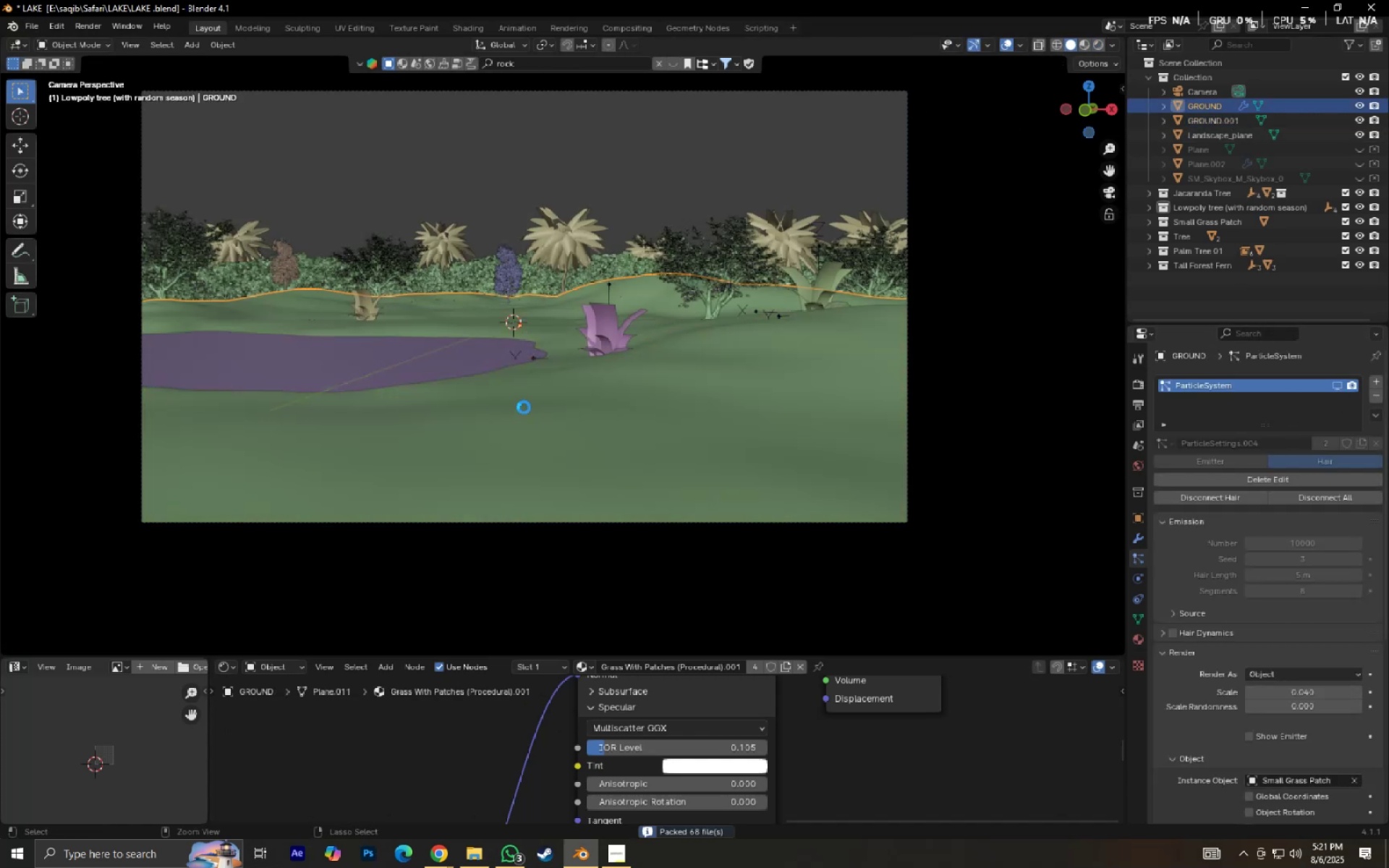 
hold_key(key=ShiftLeft, duration=0.53)
 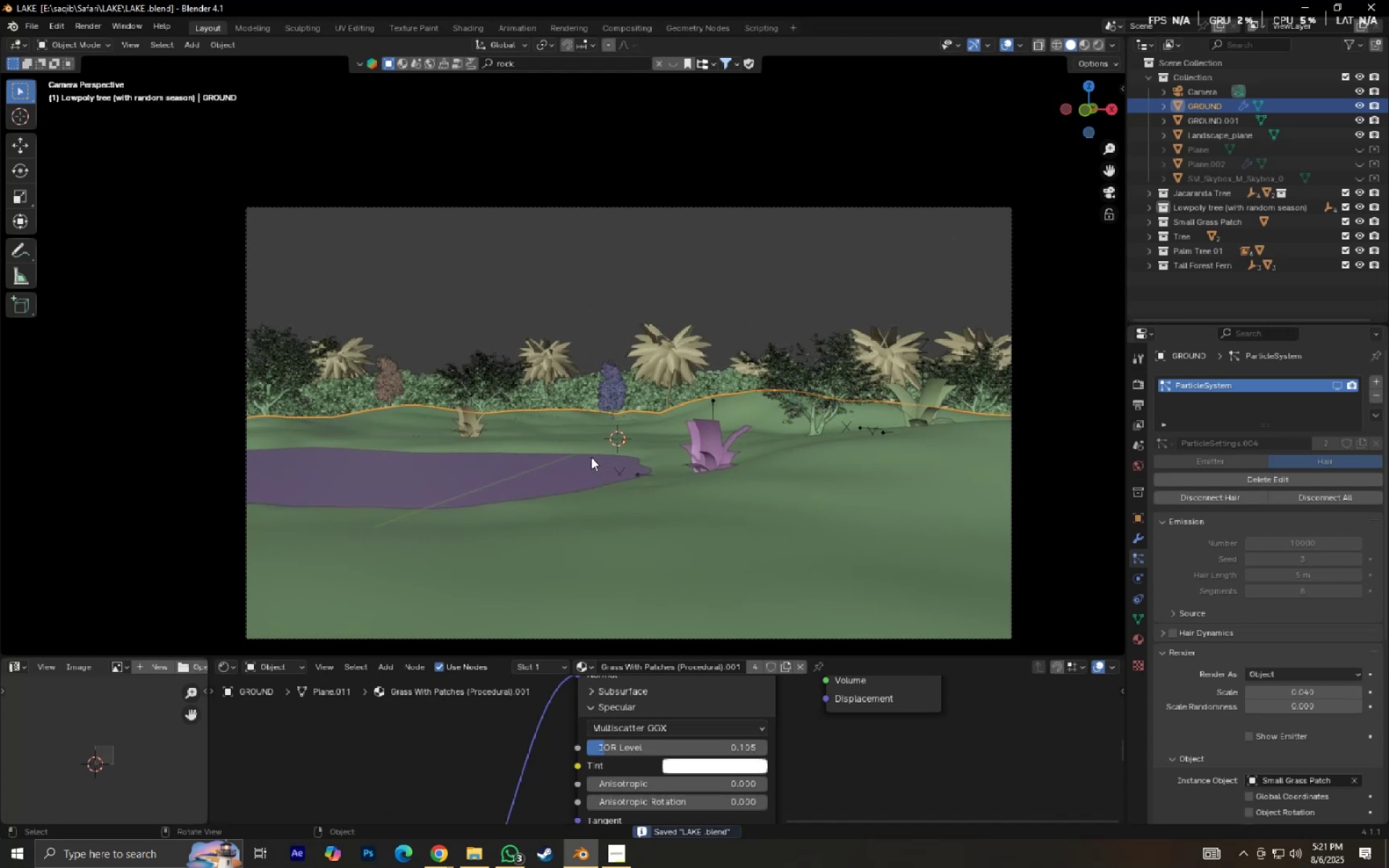 
hold_key(key=ShiftLeft, duration=0.34)
 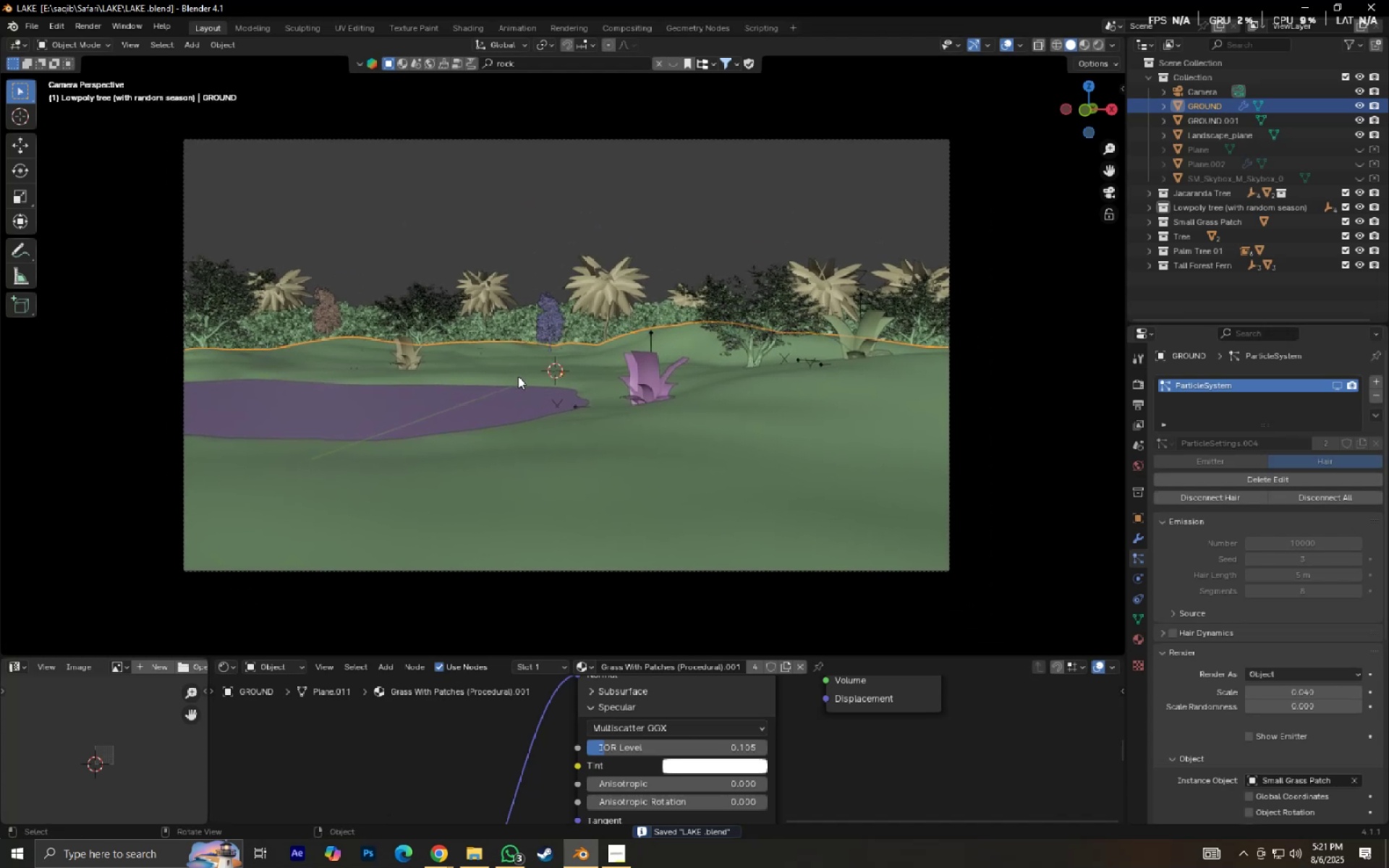 